 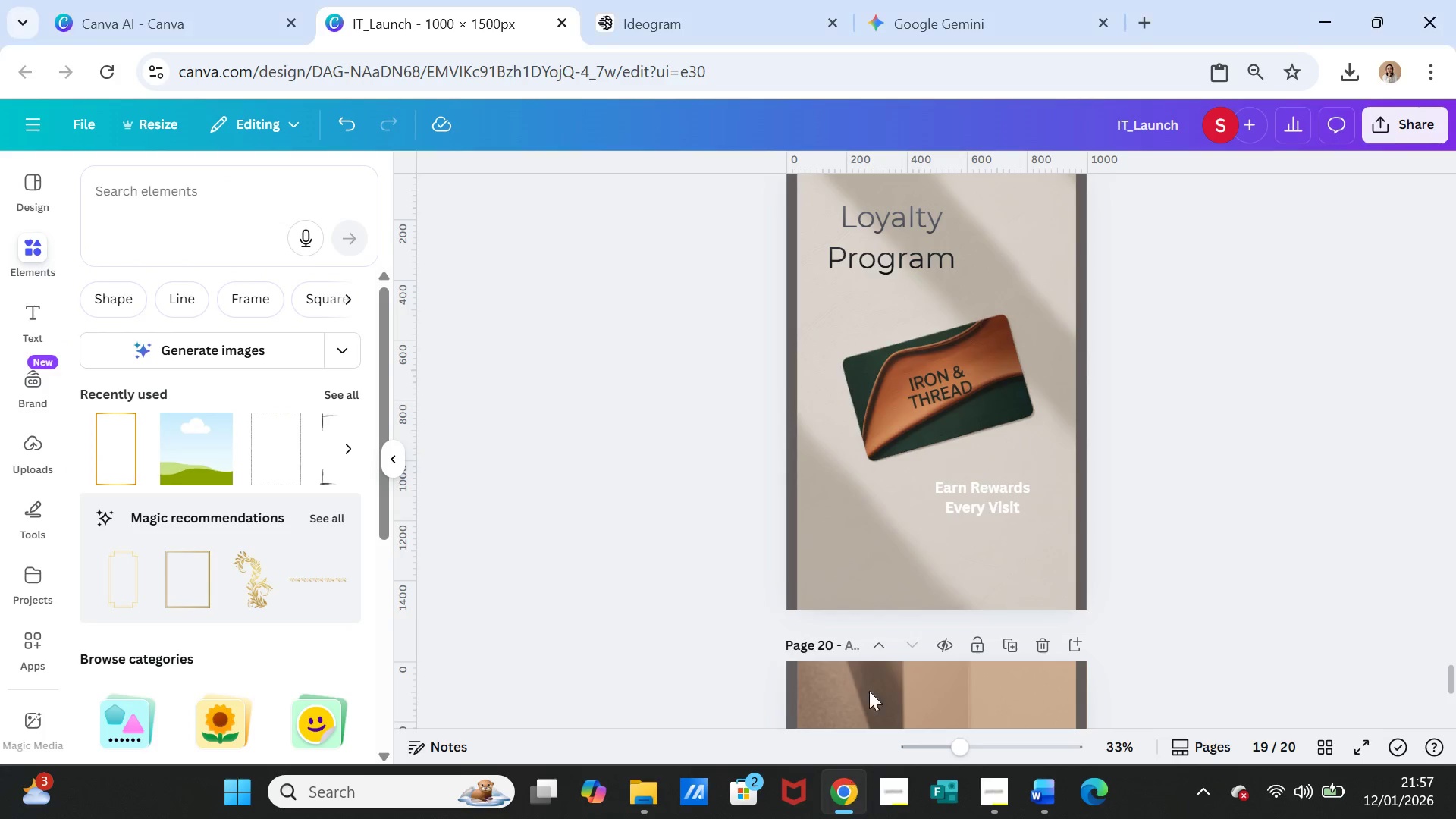 
scroll: coordinate [1340, 492], scroll_direction: up, amount: 4.0
 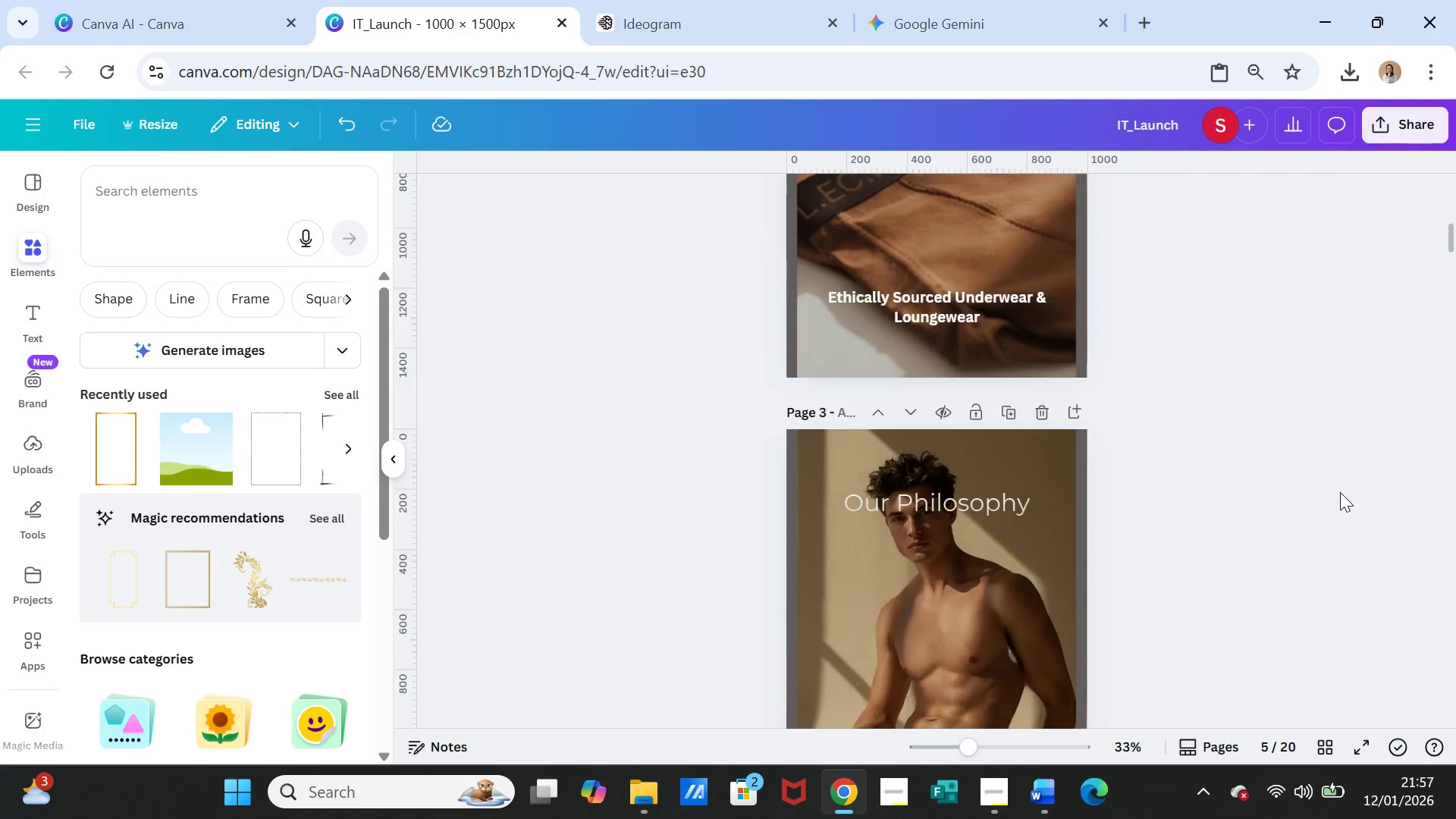 
left_click([1384, 119])
 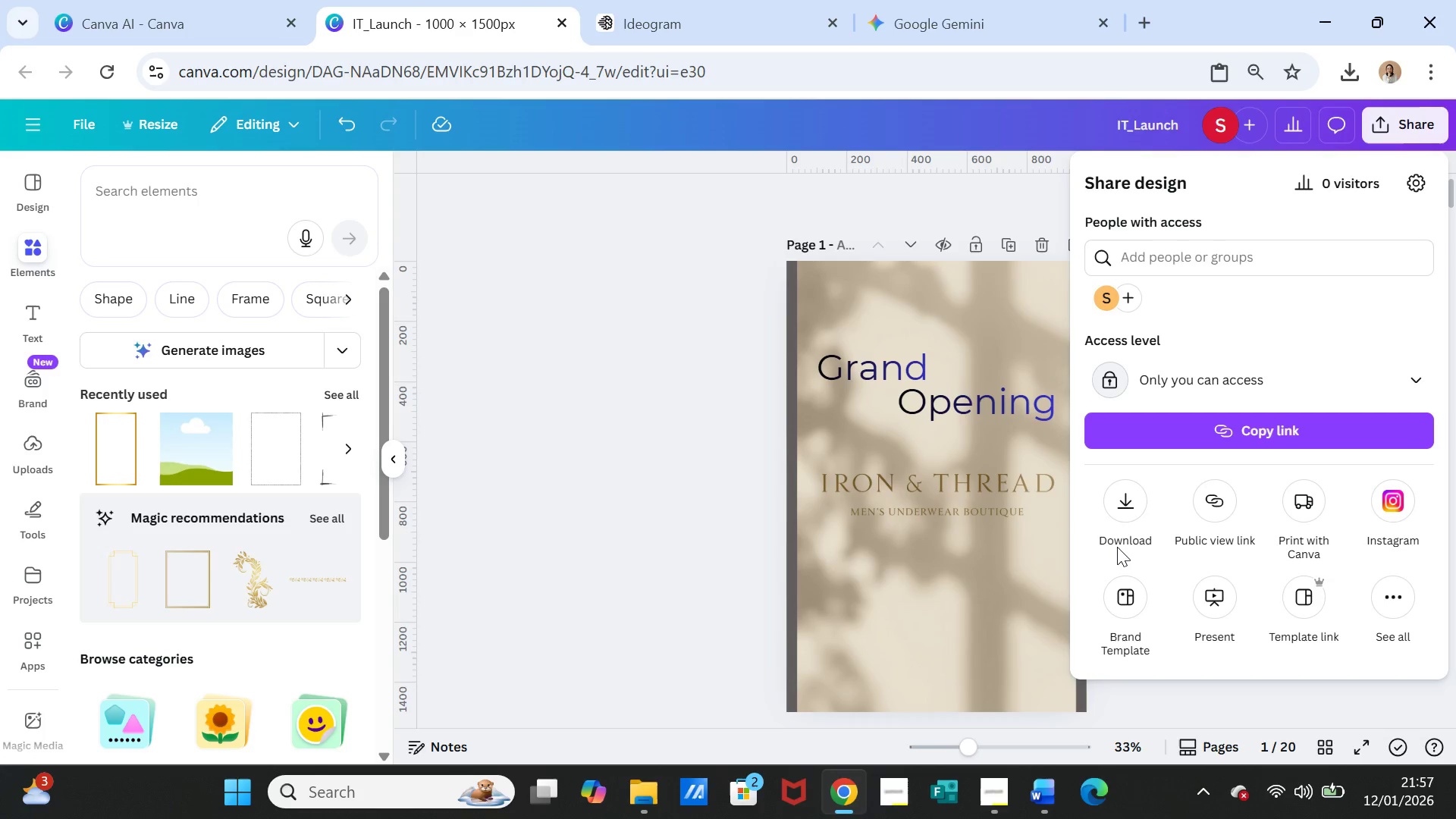 
left_click([1123, 510])
 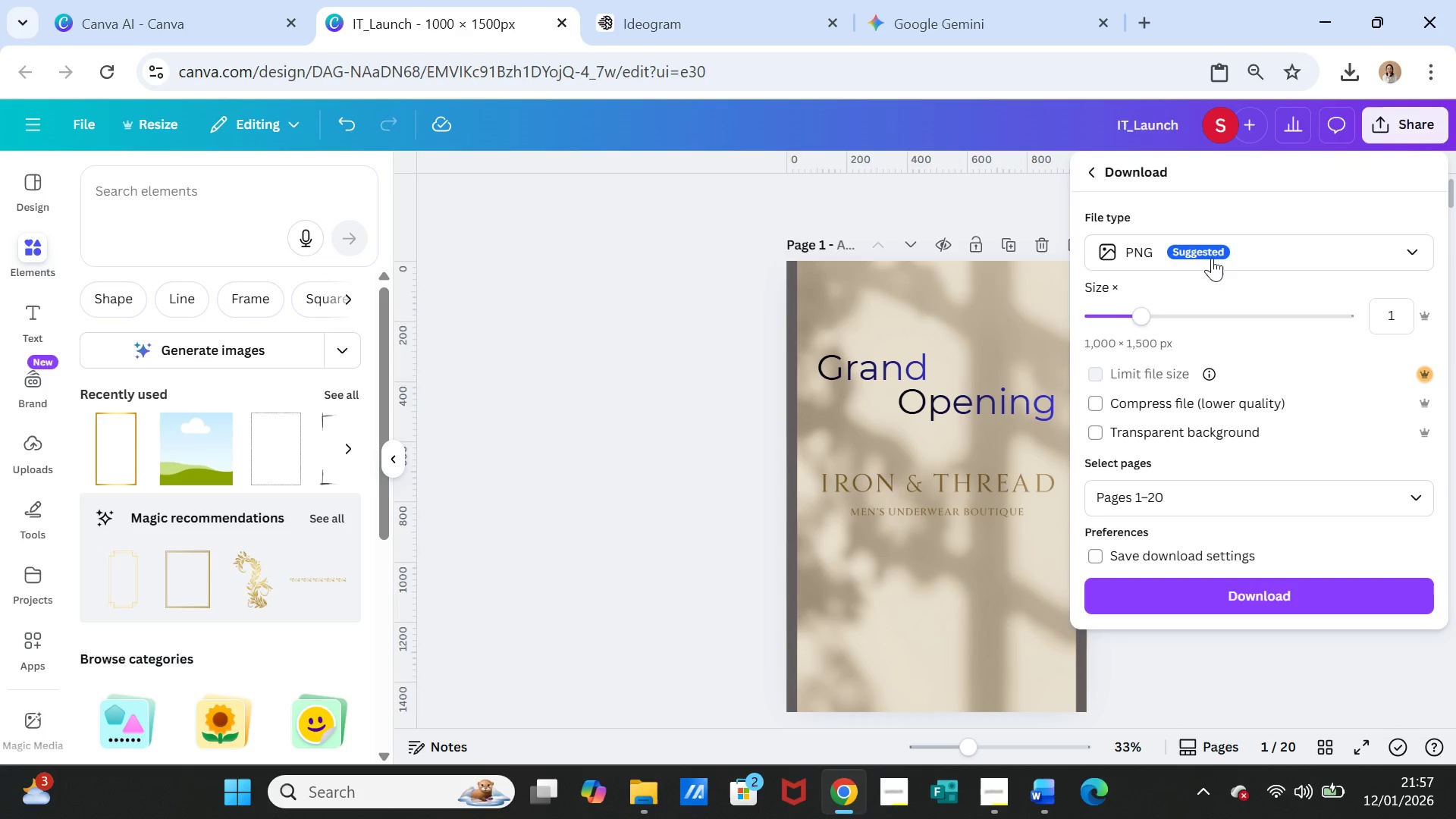 
left_click([1212, 256])
 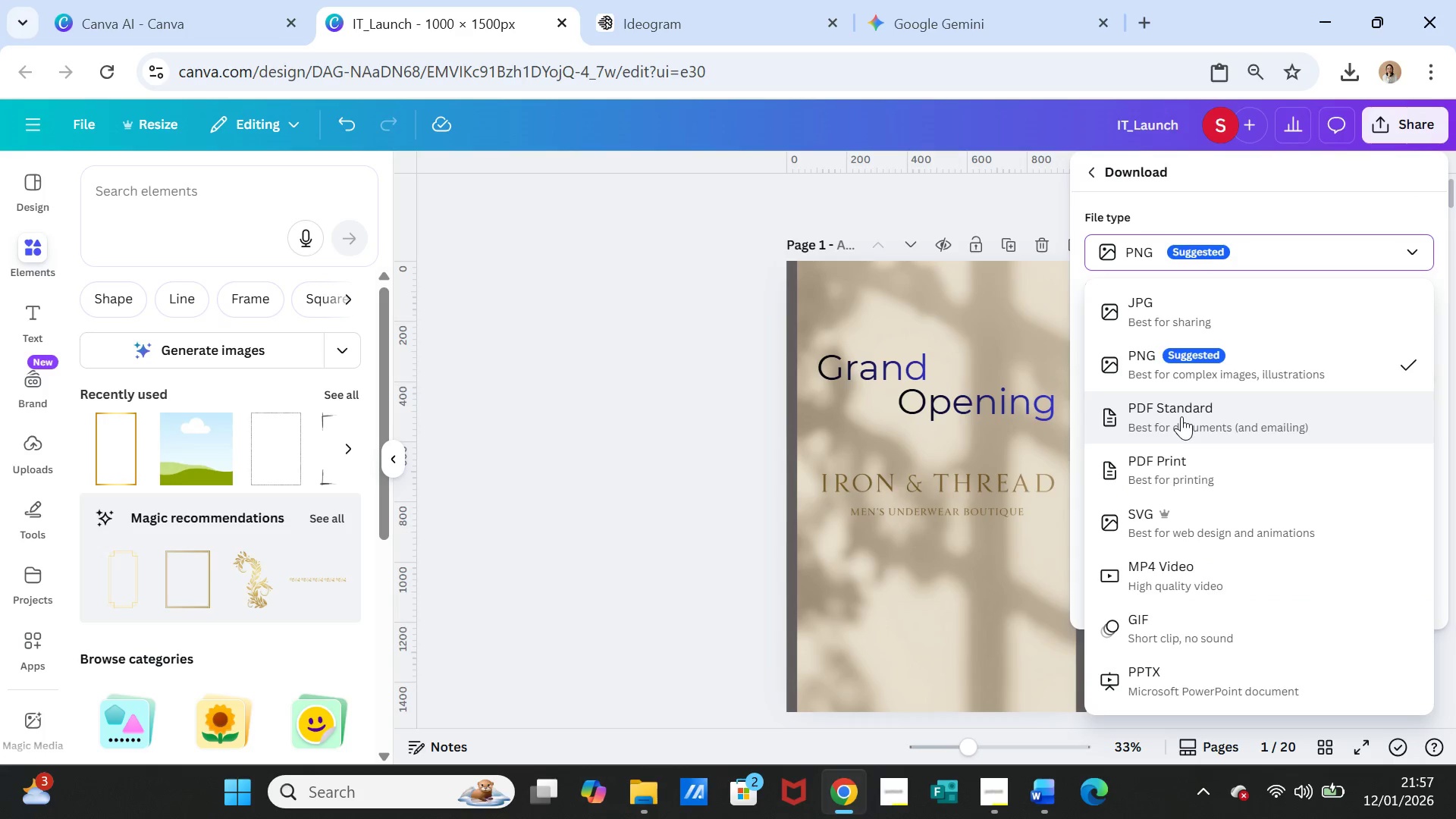 
left_click([1181, 416])
 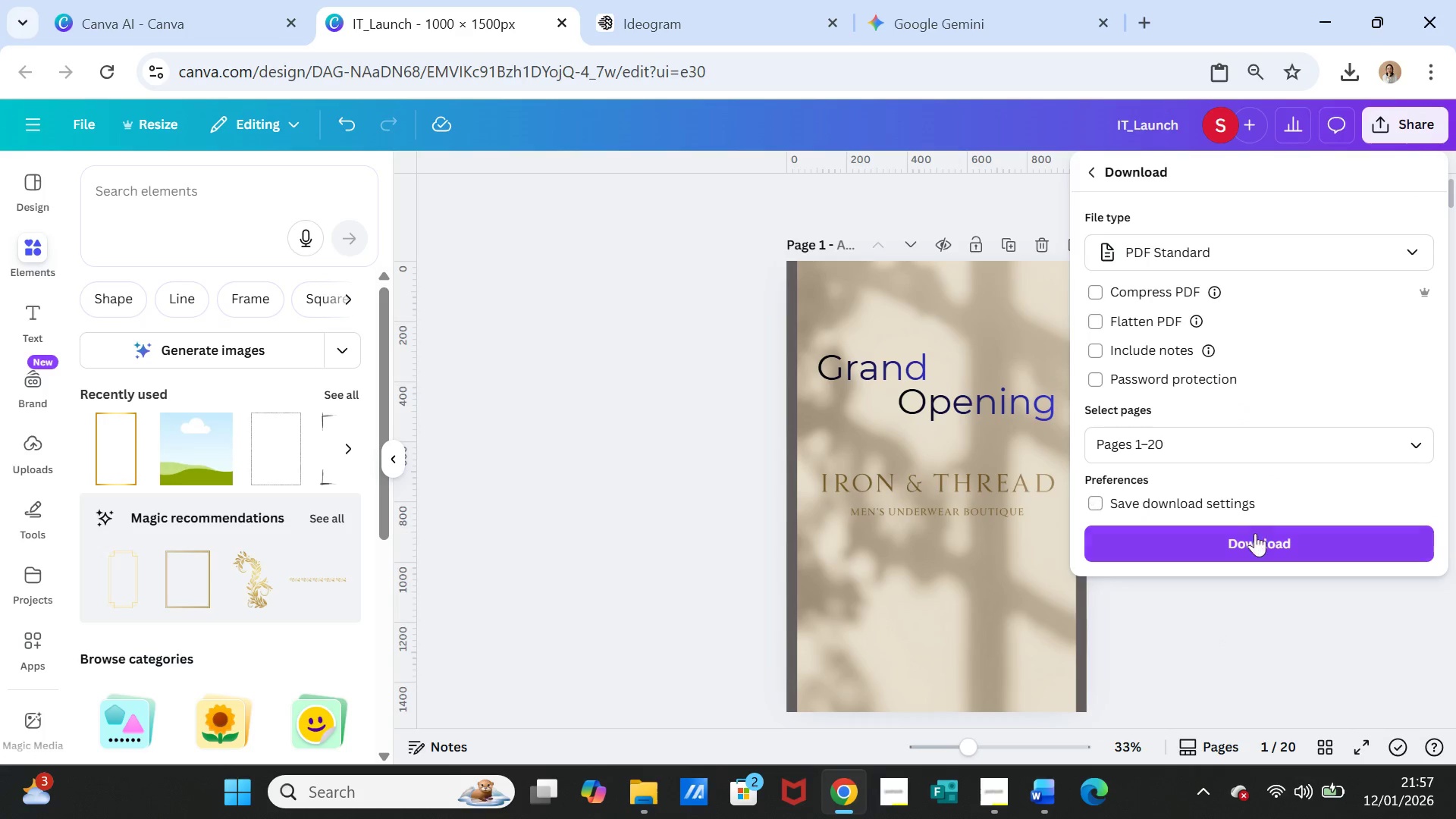 
left_click([1254, 535])
 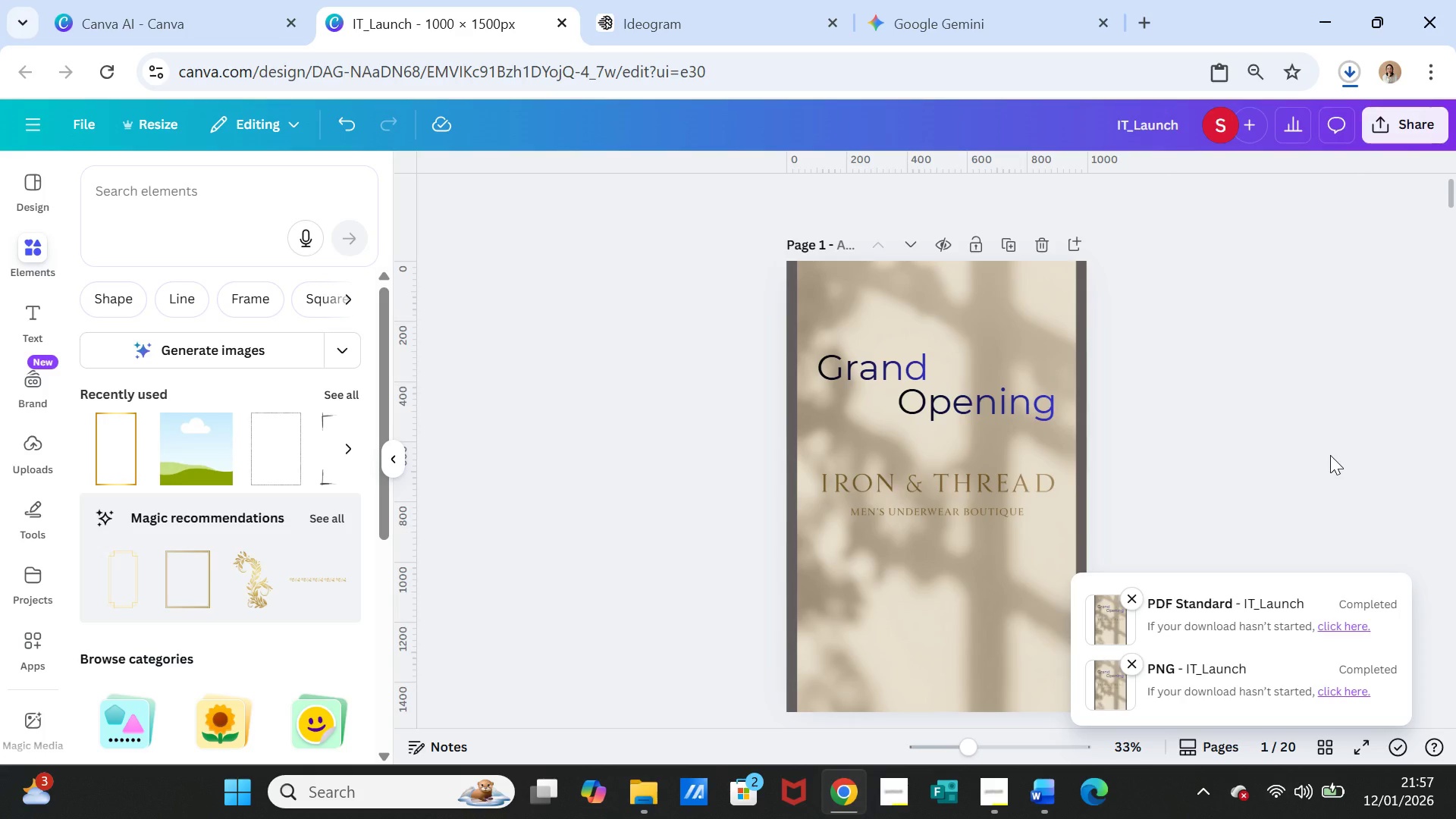 
wait(19.83)
 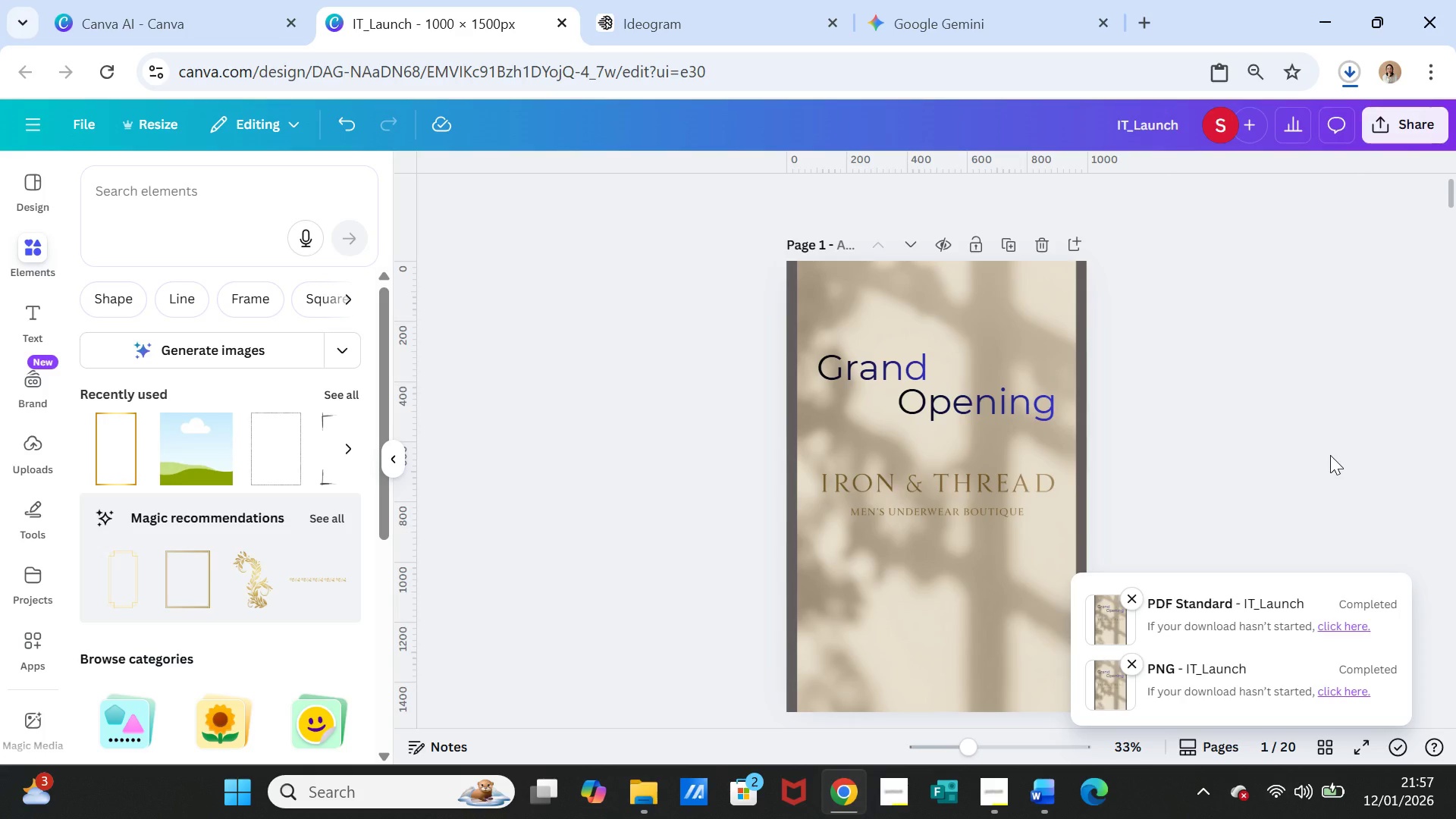 
scroll: coordinate [1338, 422], scroll_direction: down, amount: 4.0
 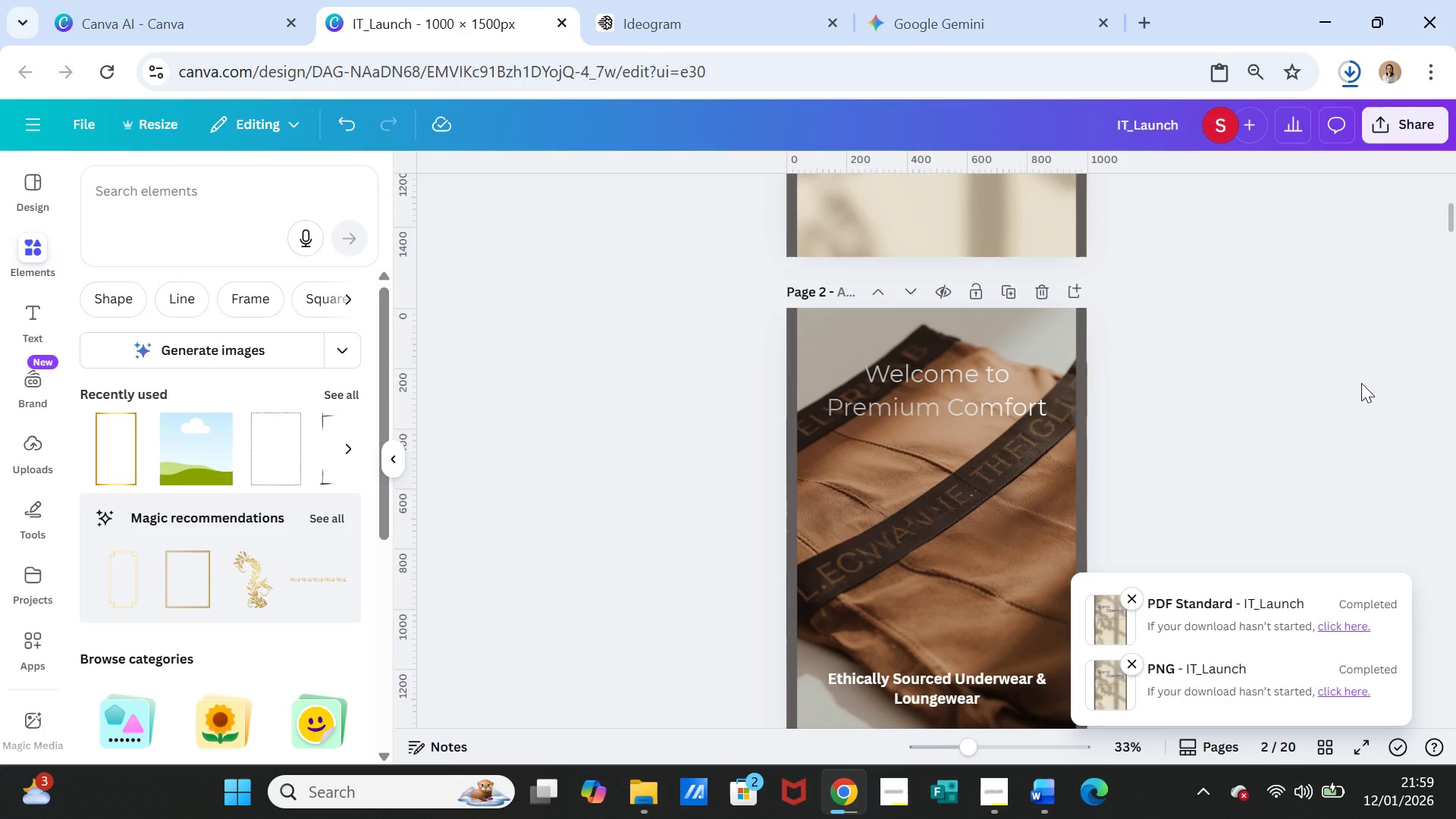 
wait(109.91)
 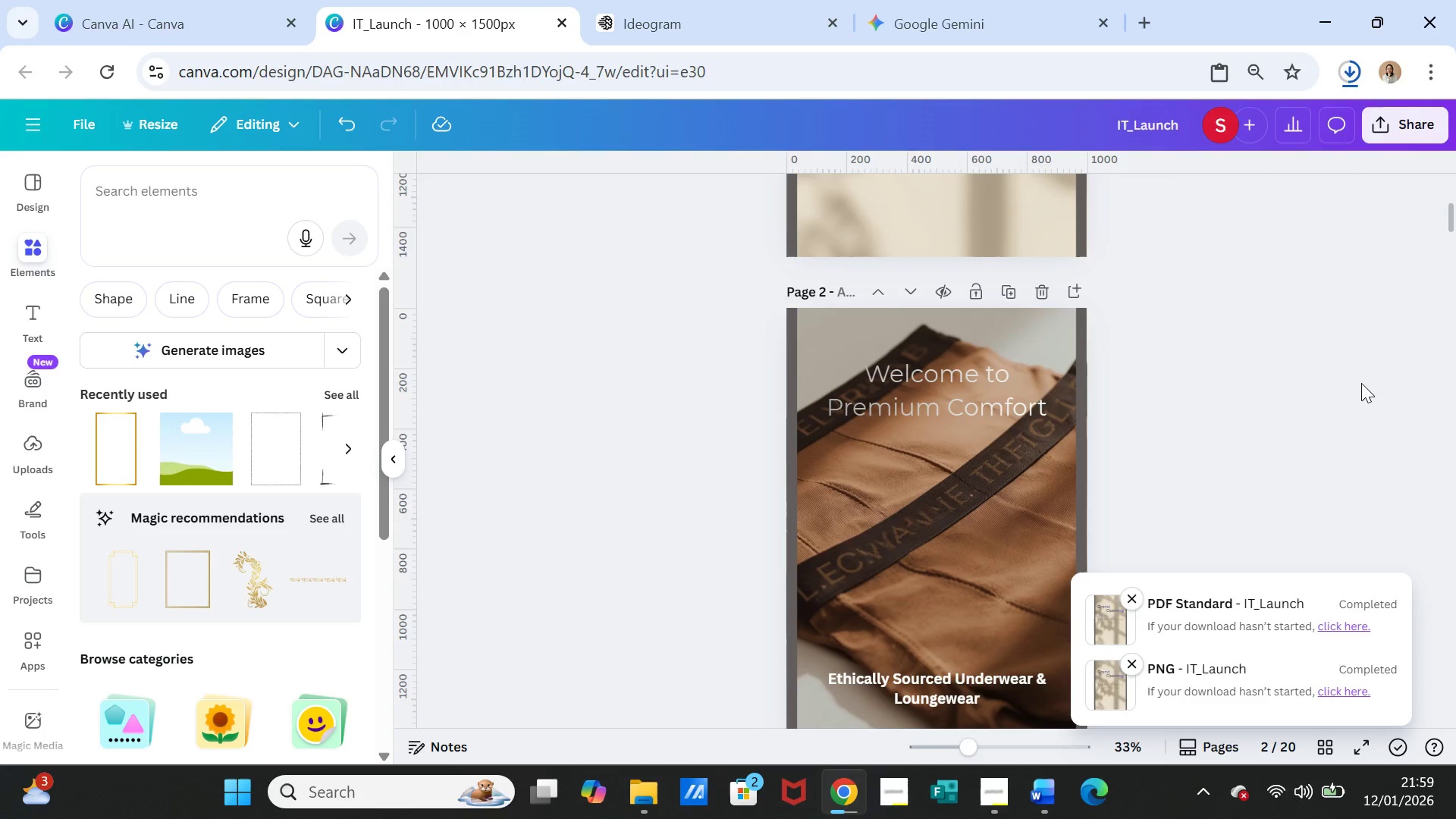 
left_click([989, 784])